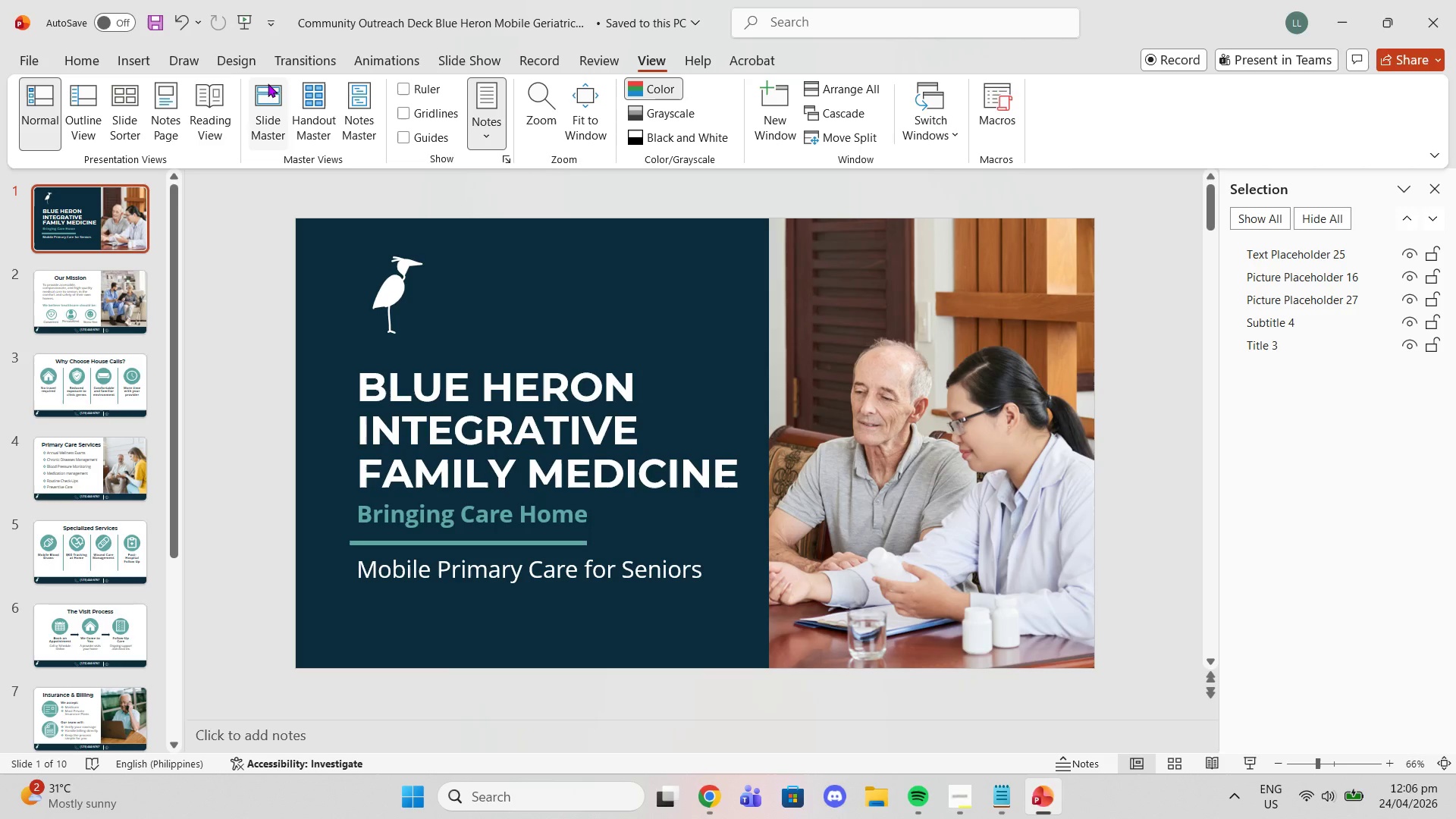 
wait(7.11)
 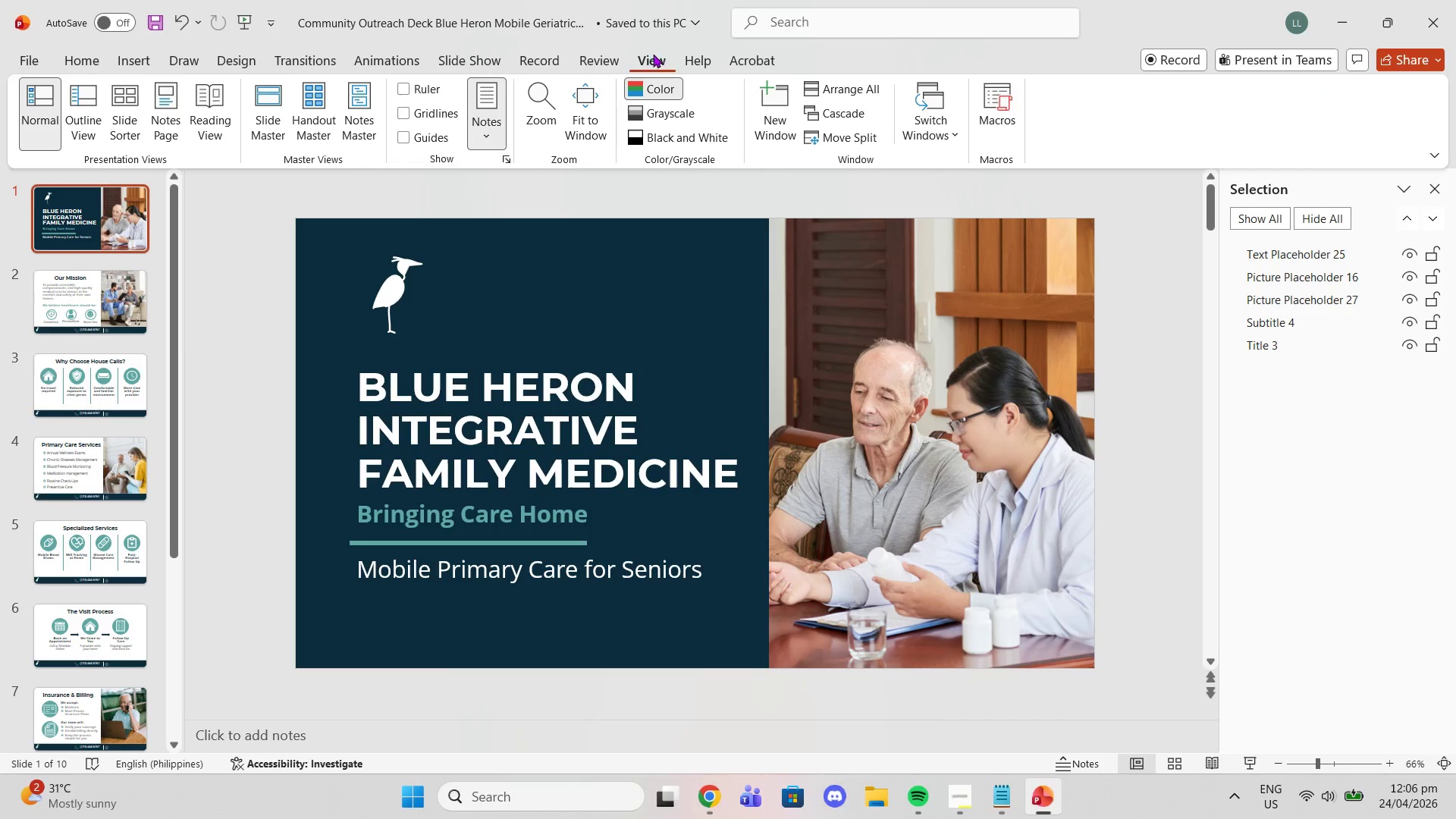 
left_click([268, 83])
 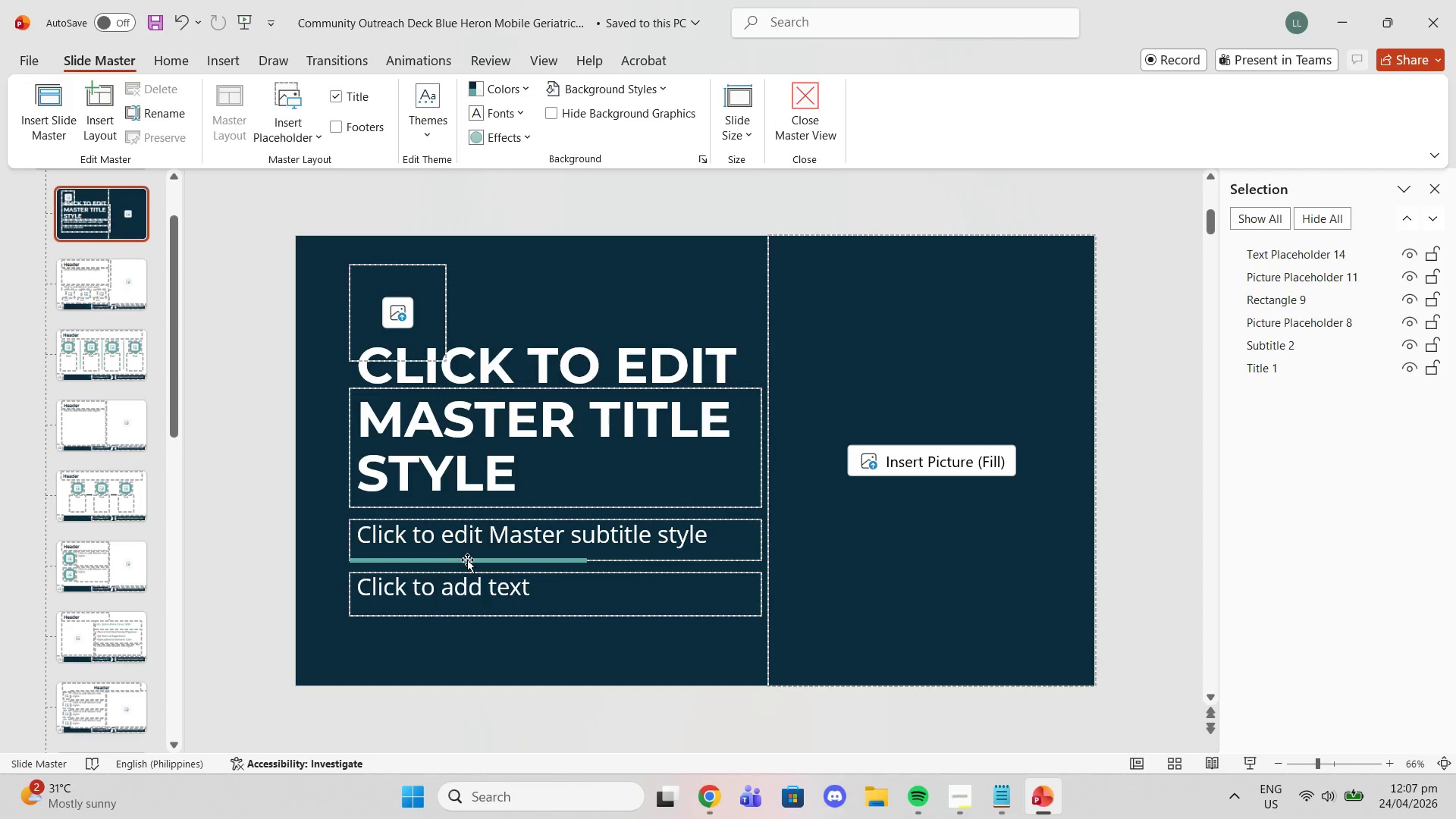 
left_click([461, 560])
 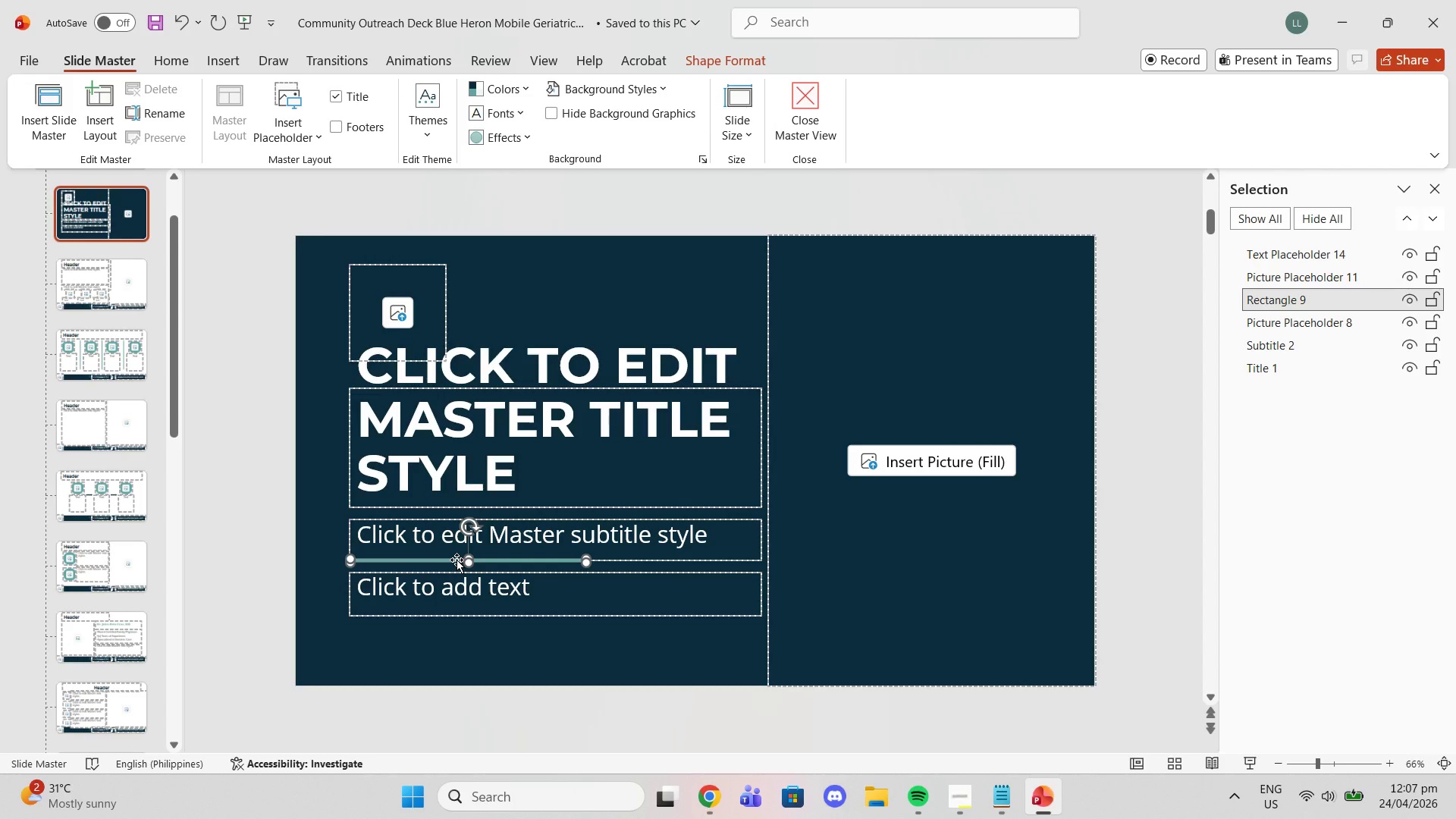 
left_click_drag(start_coordinate=[457, 560], to_coordinate=[465, 560])
 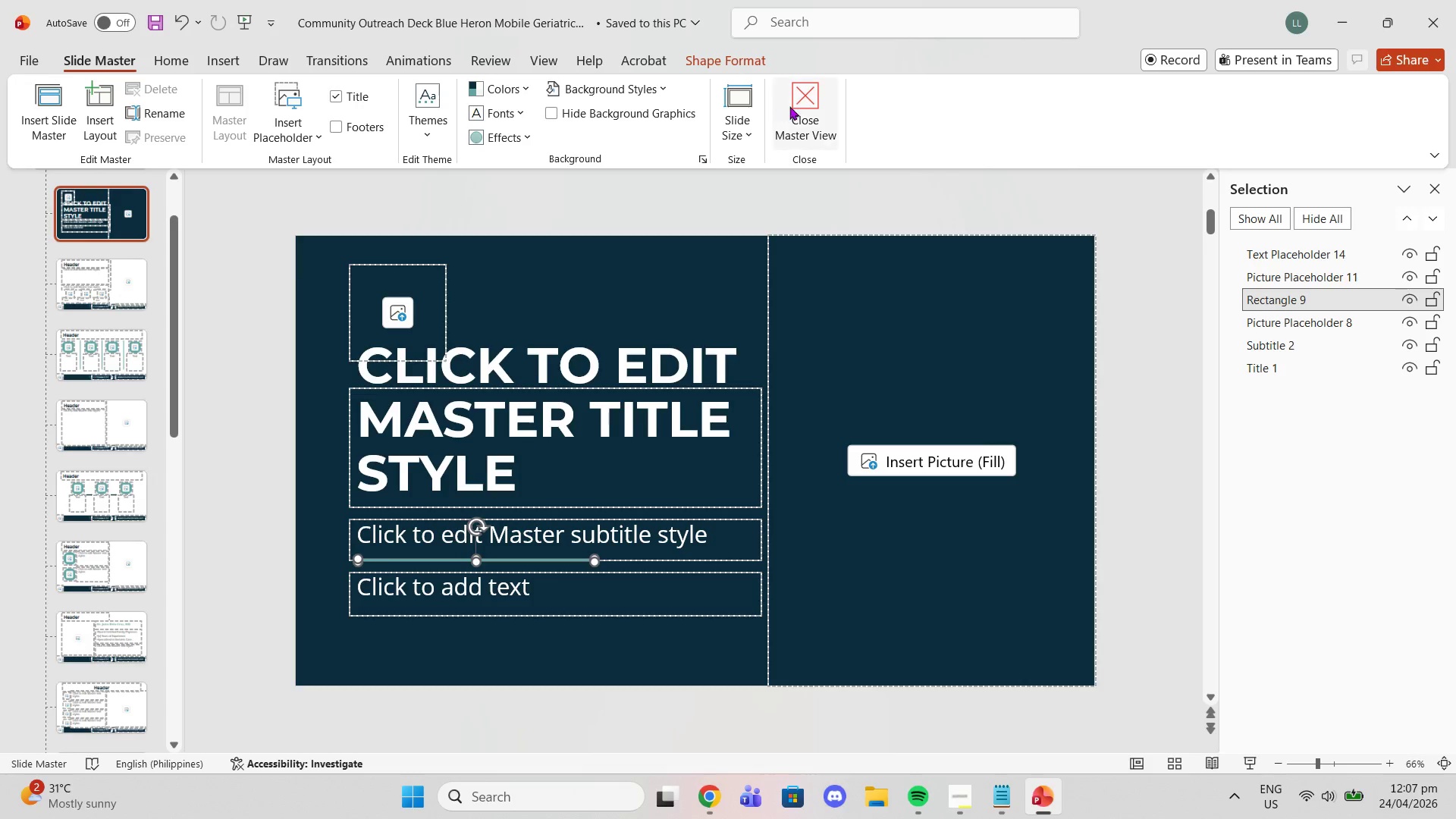 
left_click([791, 106])
 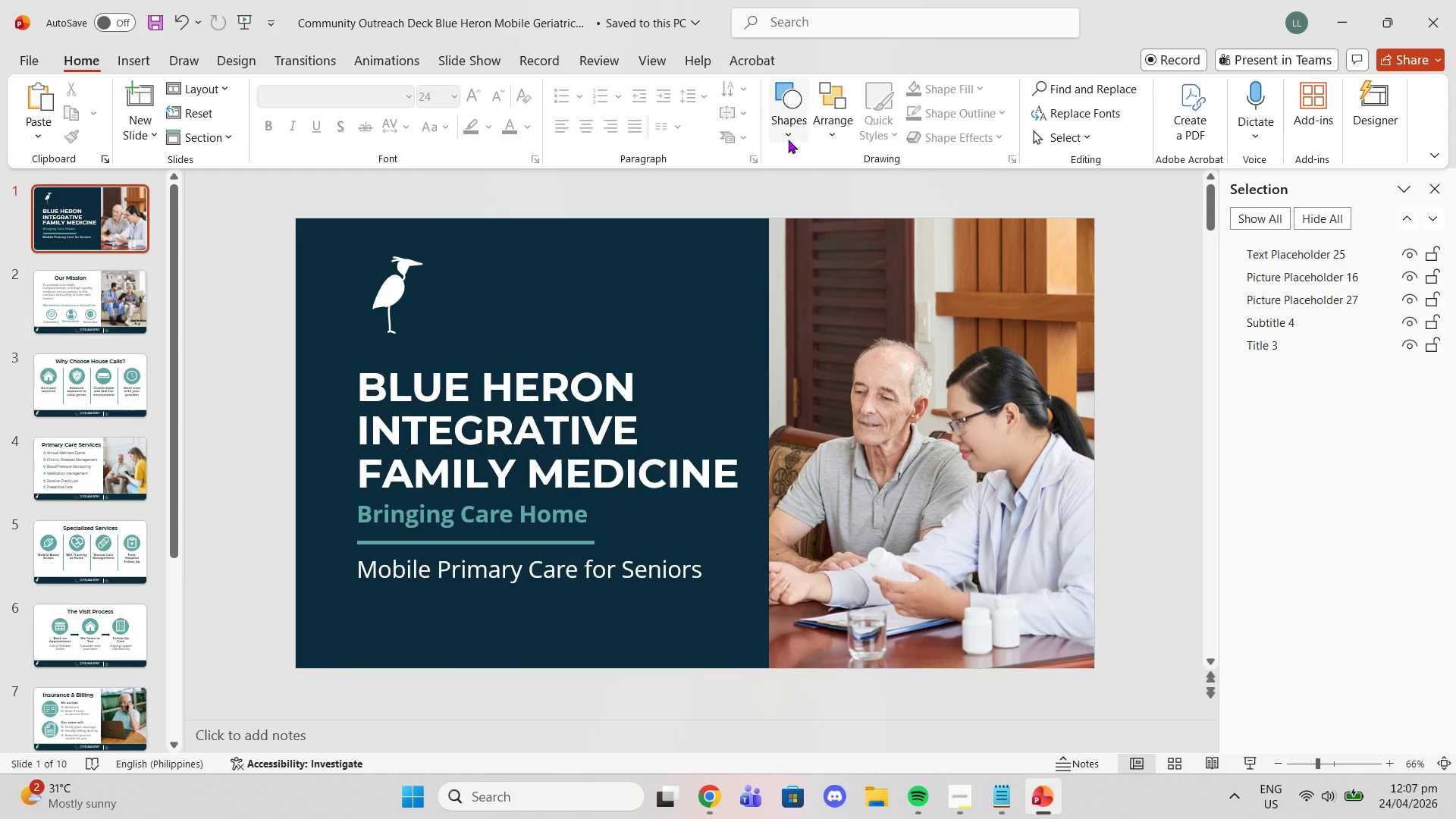 
left_click([788, 140])
 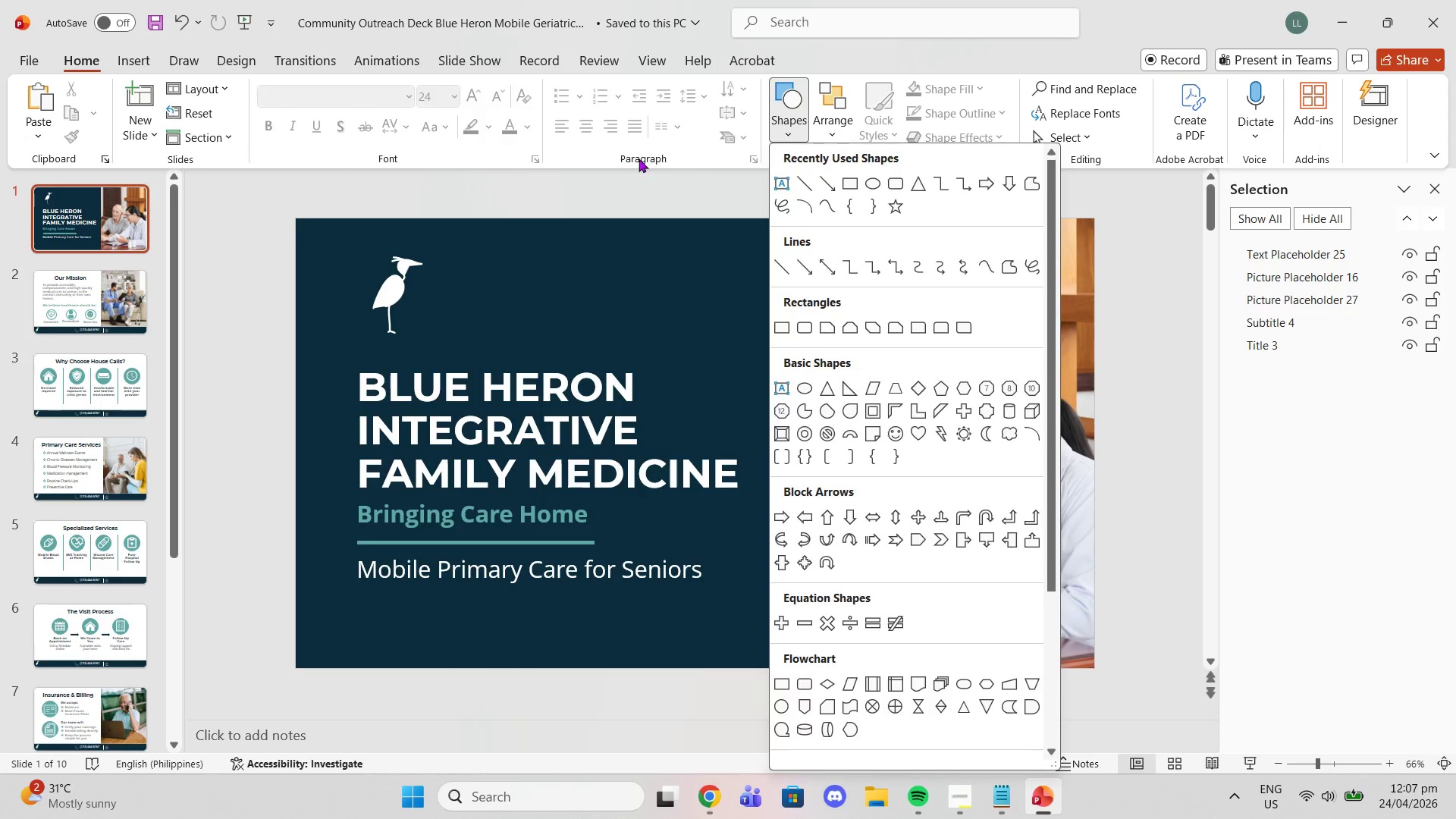 
left_click([639, 158])
 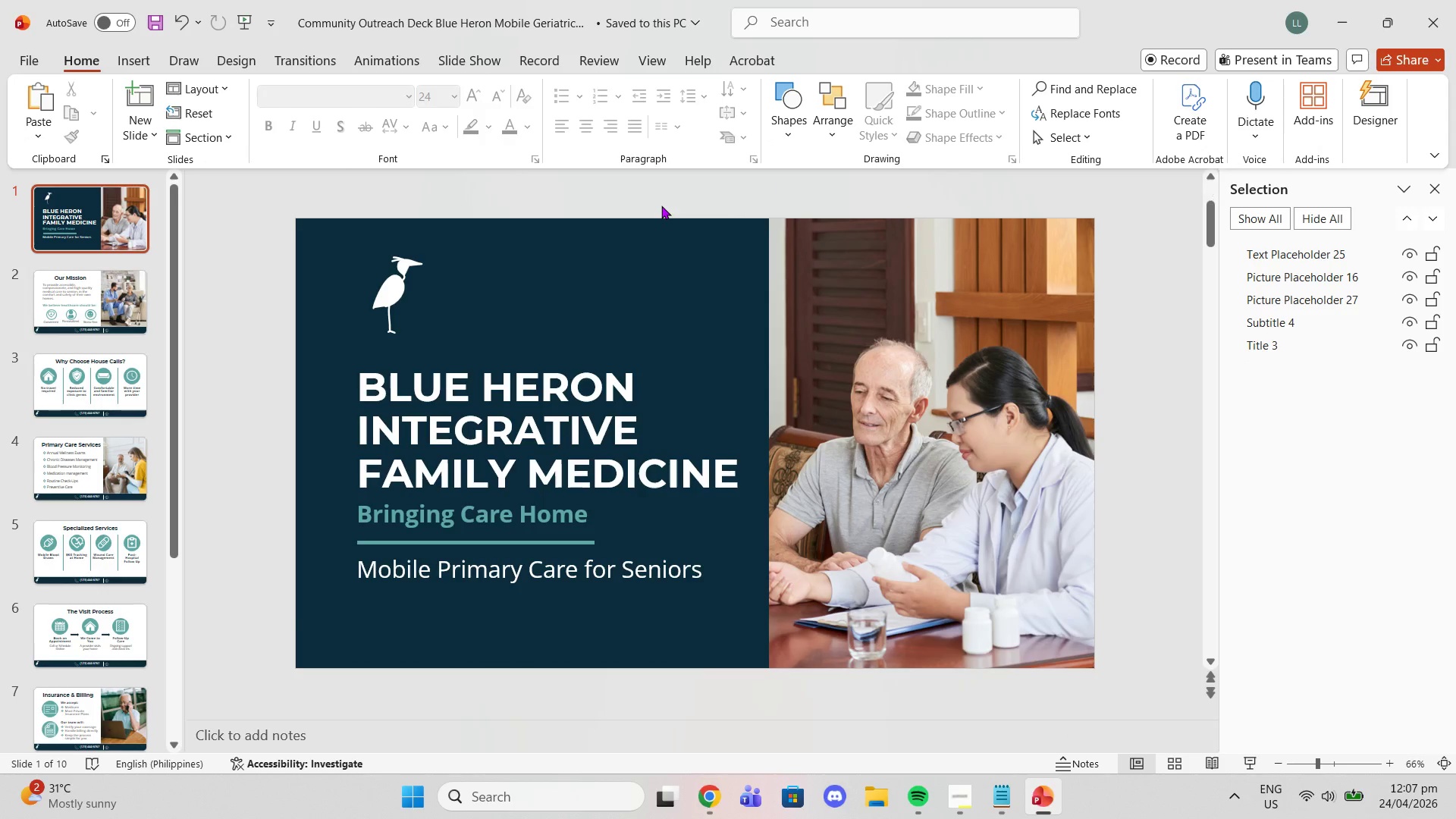 
scroll: coordinate [593, 274], scroll_direction: down, amount: 8.0
 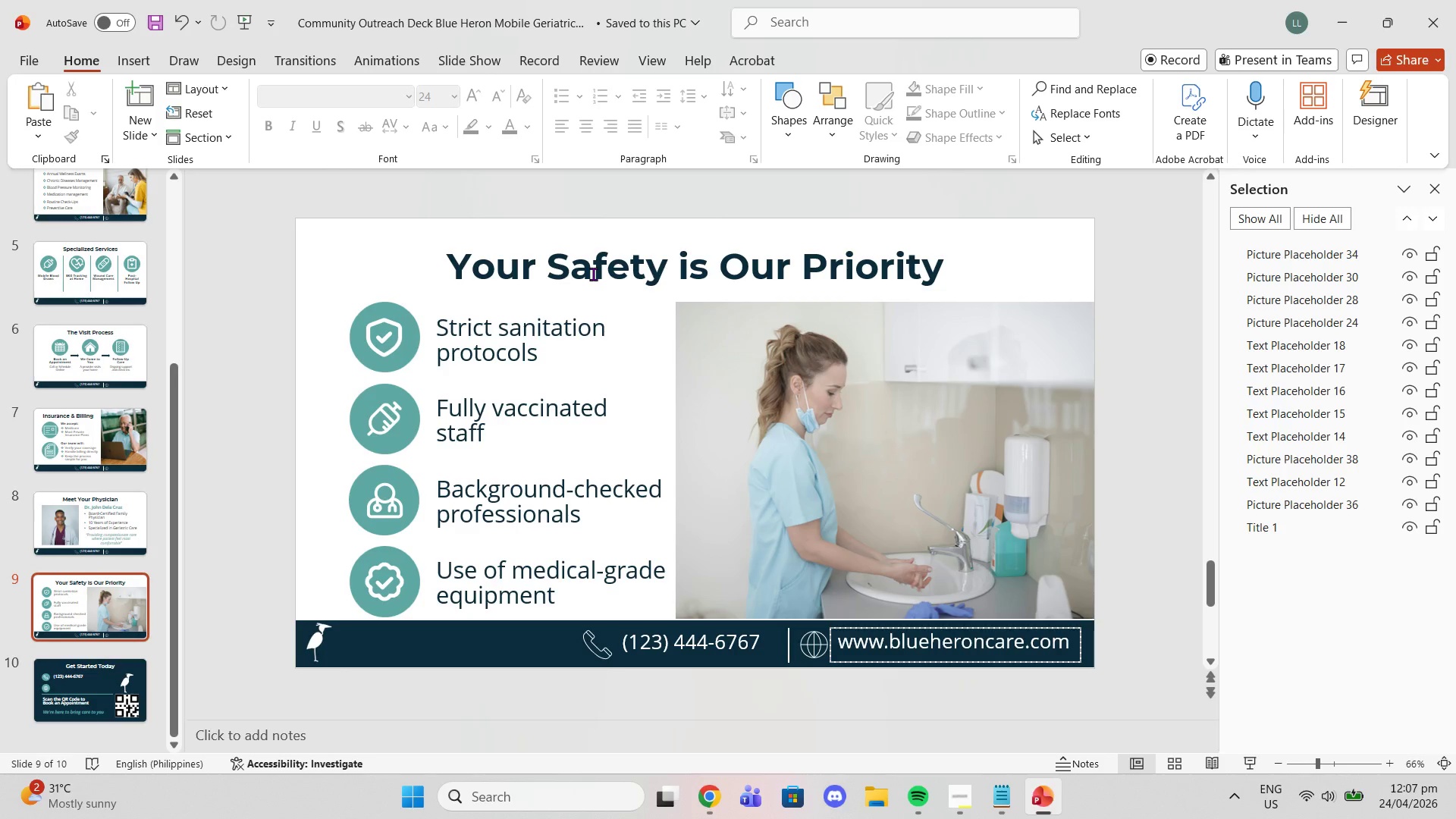 
scroll: coordinate [593, 275], scroll_direction: down, amount: 1.0
 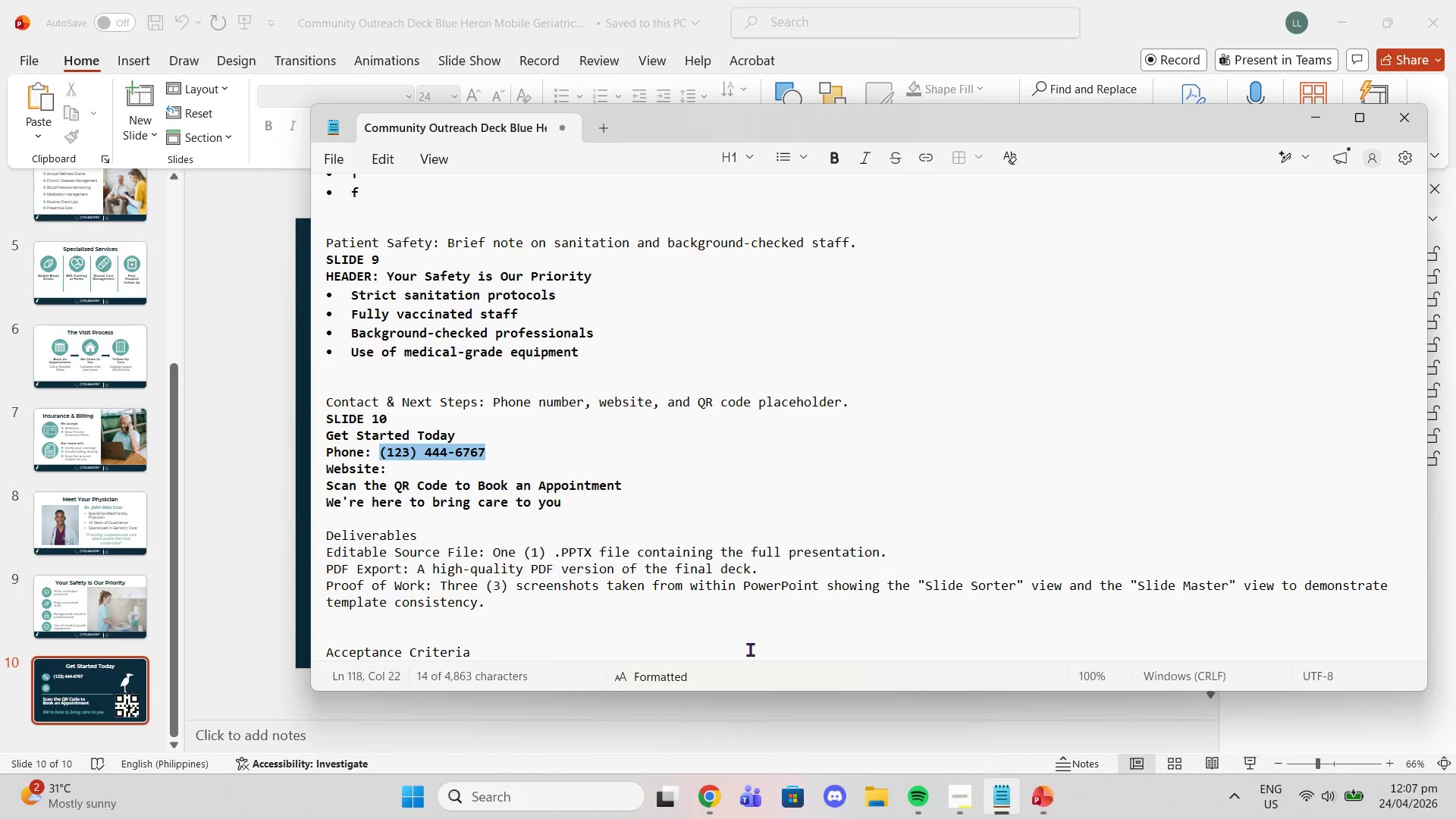 
wait(5.69)
 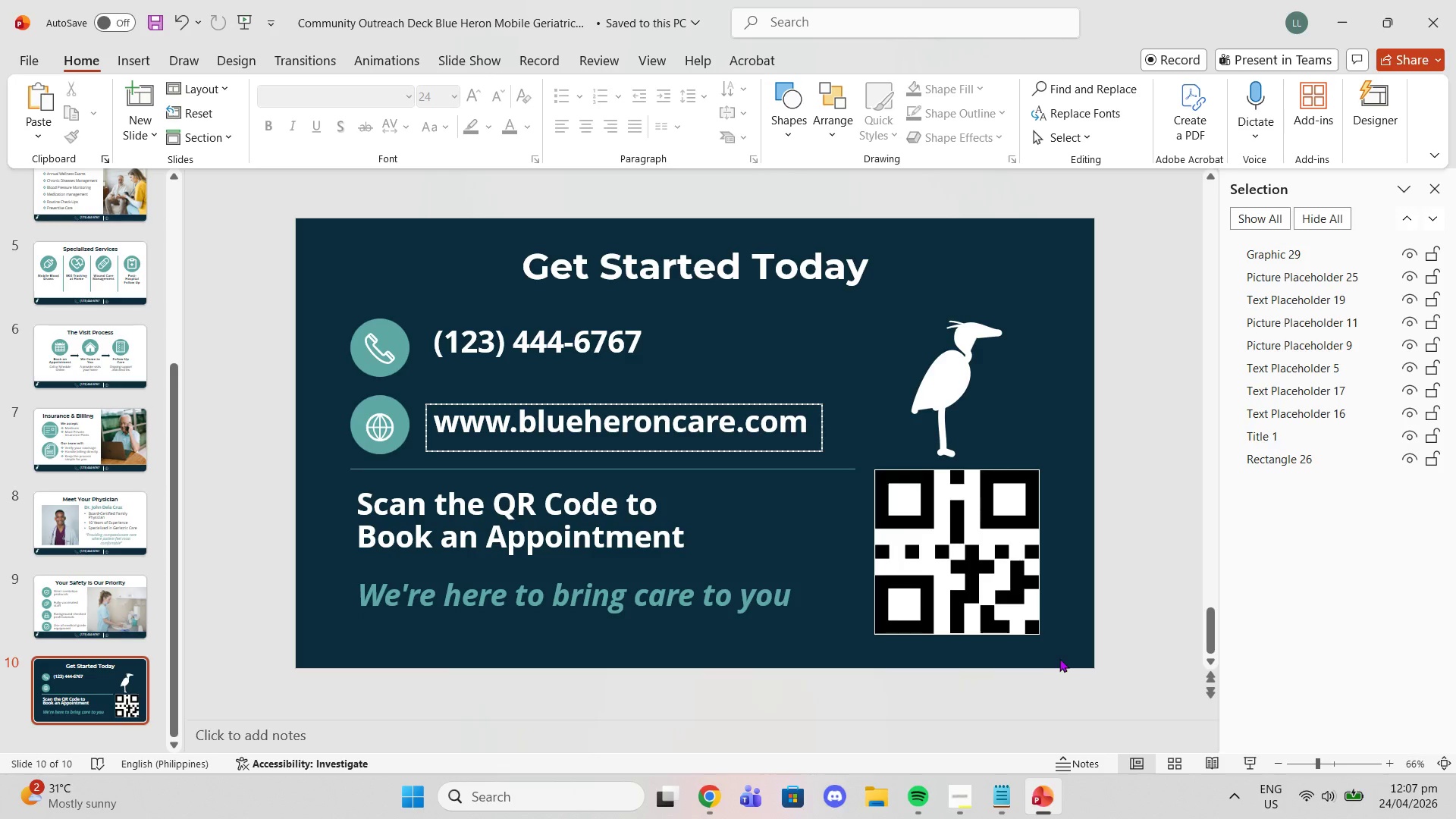 
left_click([231, 559])
 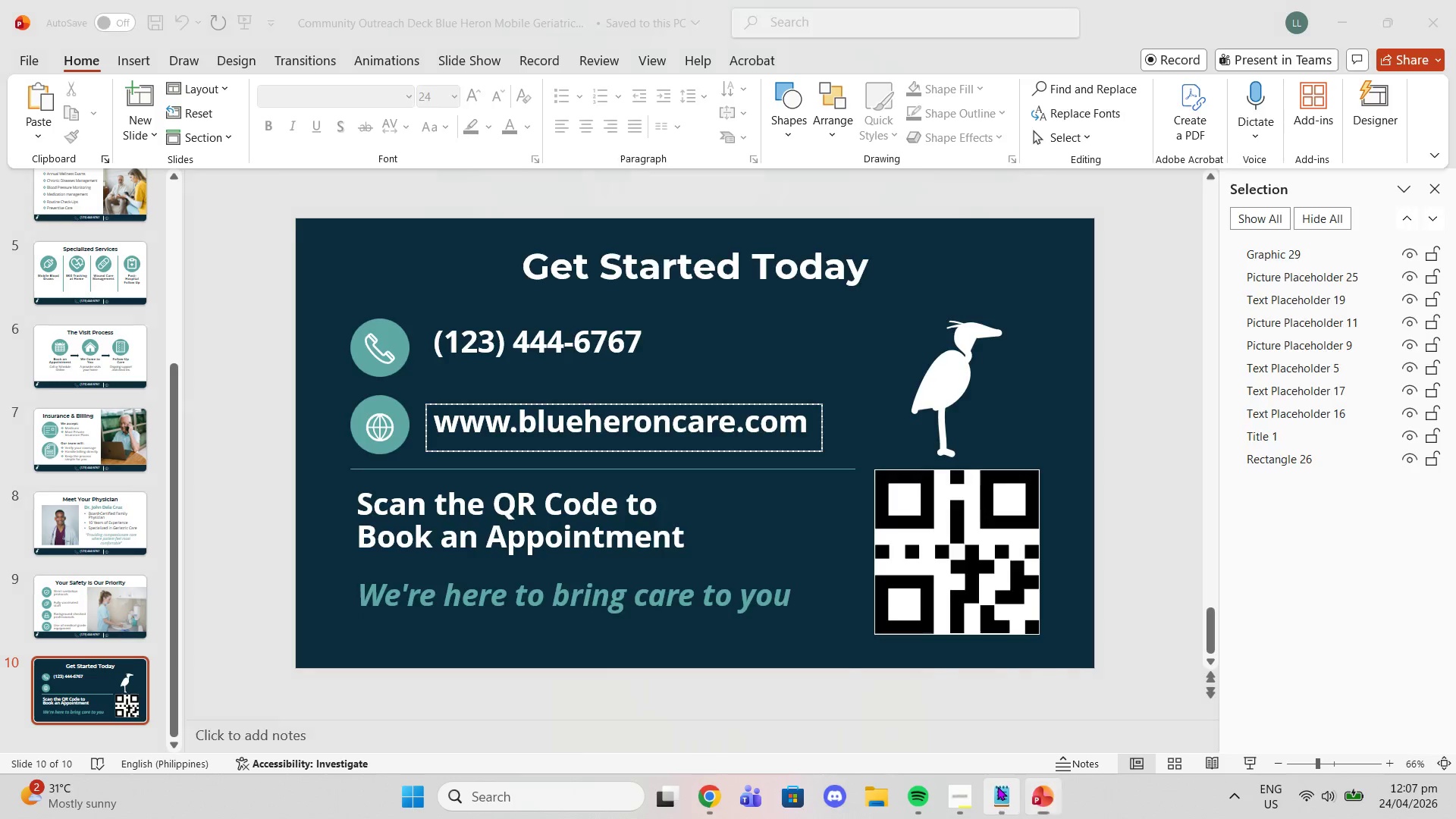 
scroll: coordinate [557, 304], scroll_direction: up, amount: 31.0
 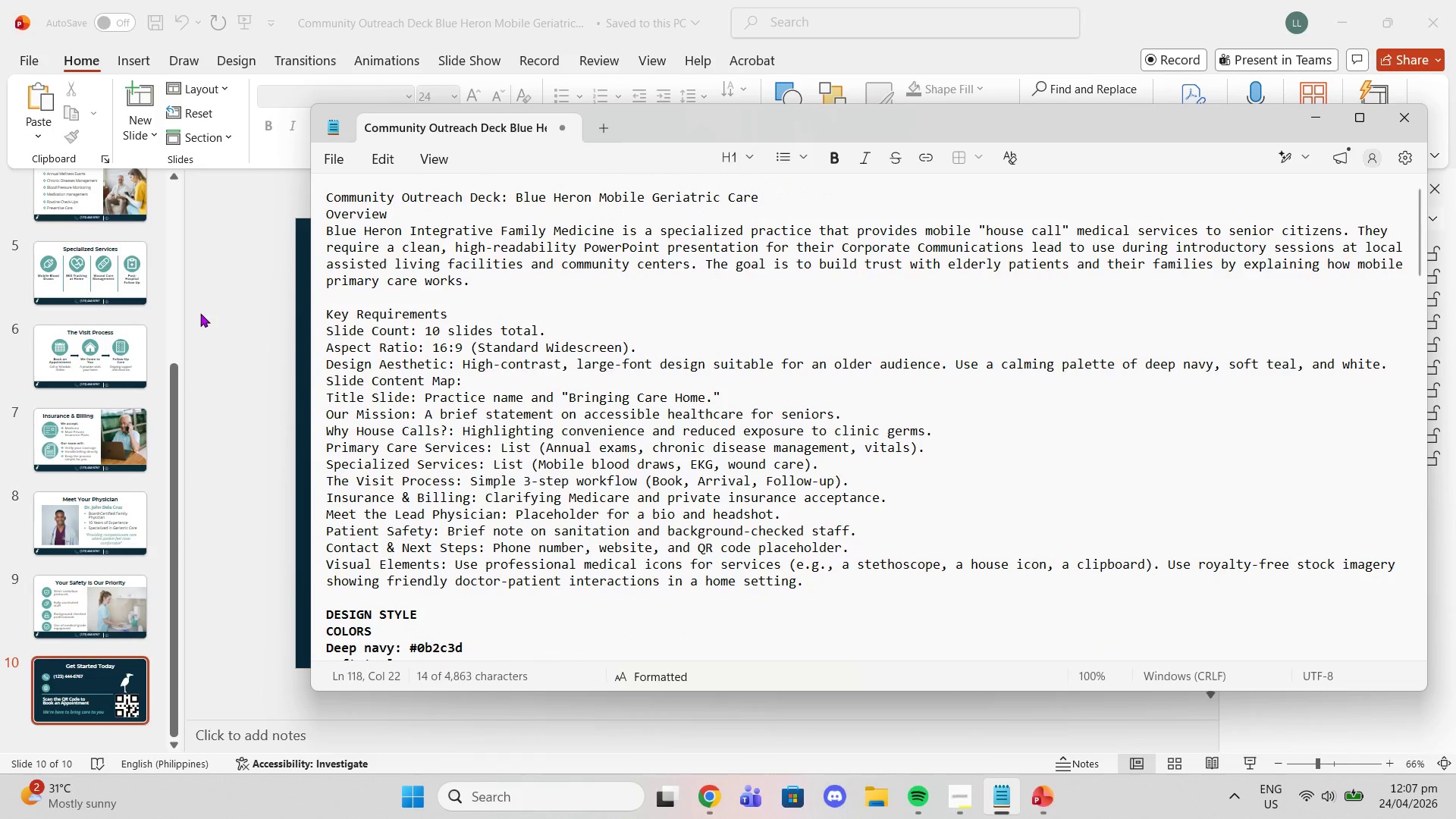 
left_click([200, 313])
 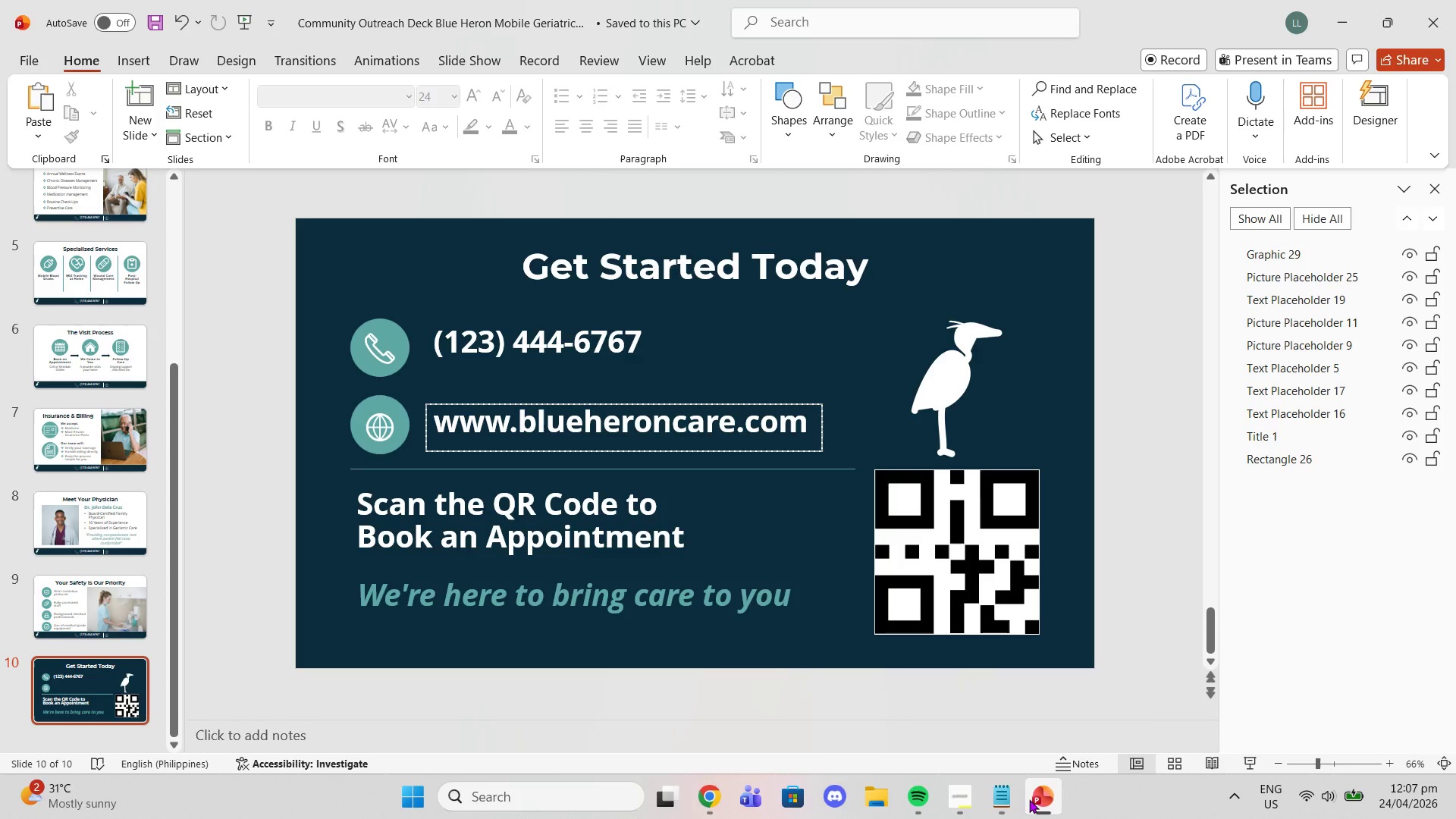 
left_click([1011, 799])
 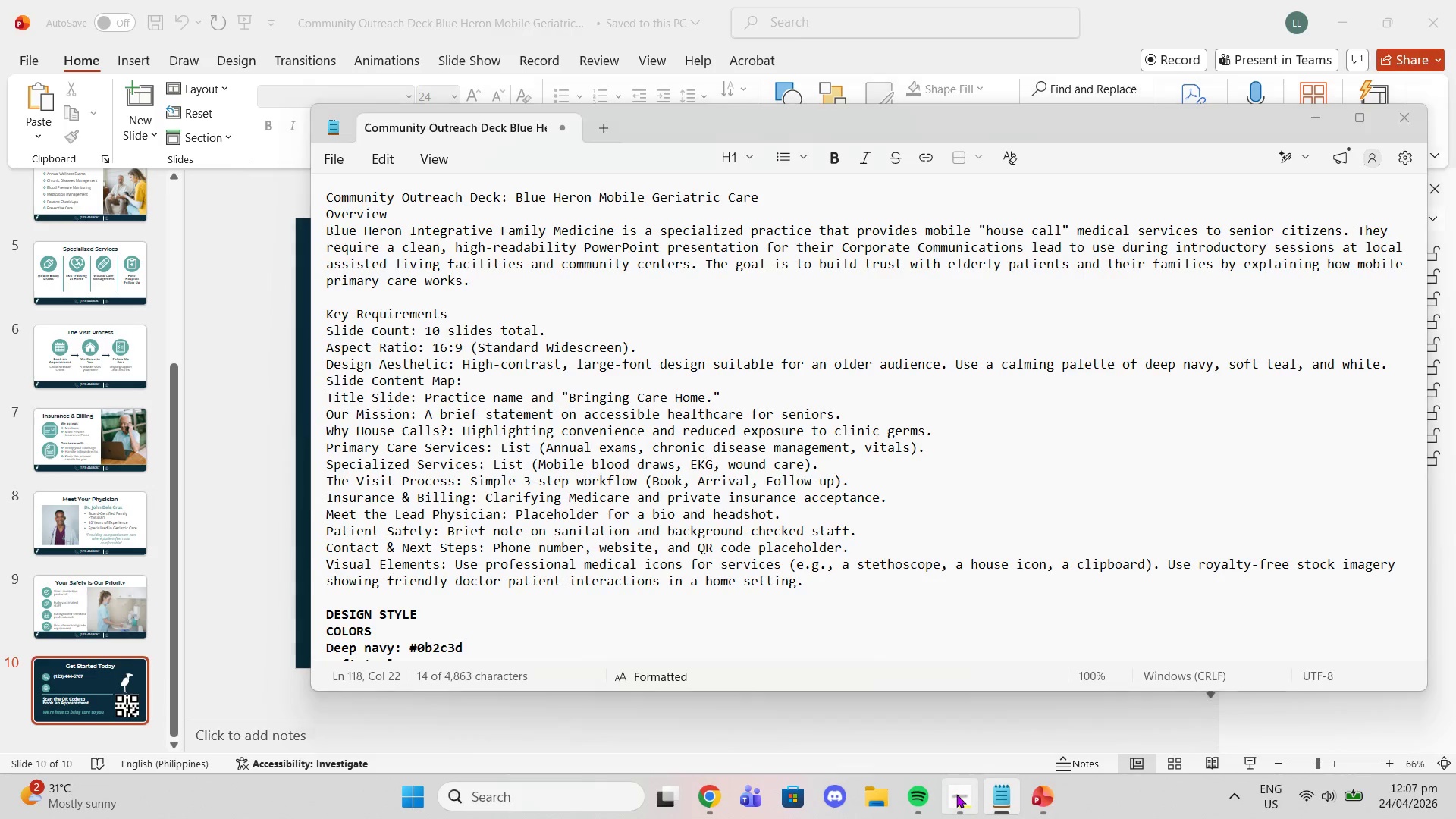 
double_click([956, 794])